 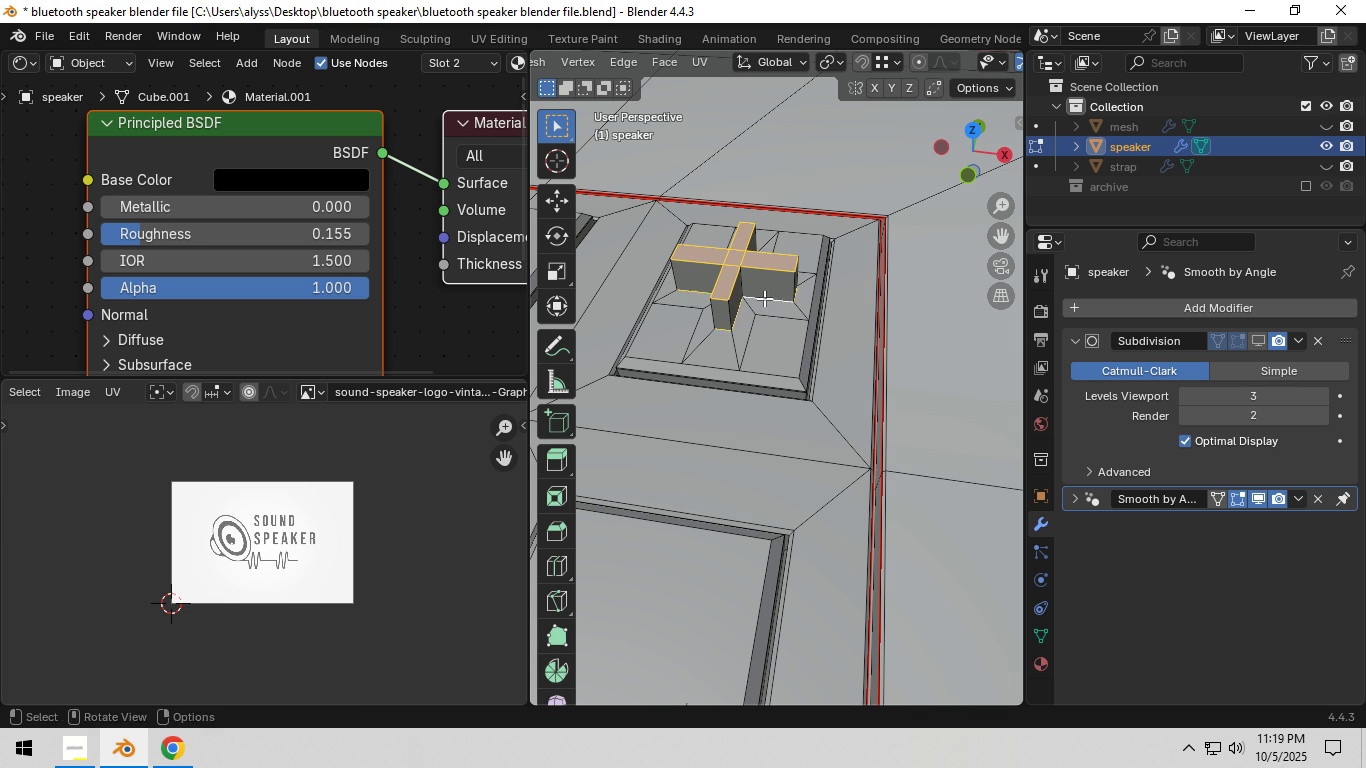 
key(Alt+Shift+AltLeft)
 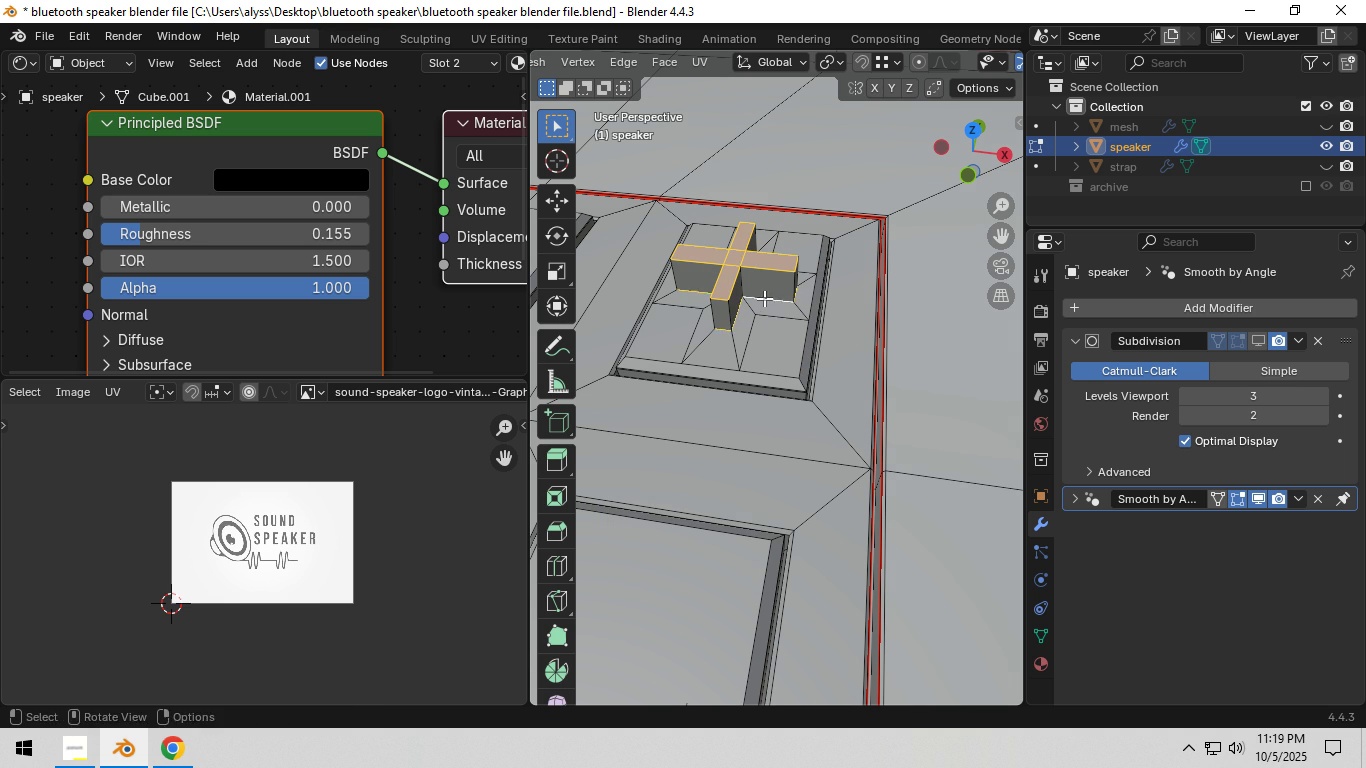 
key(Alt+Shift+AltLeft)
 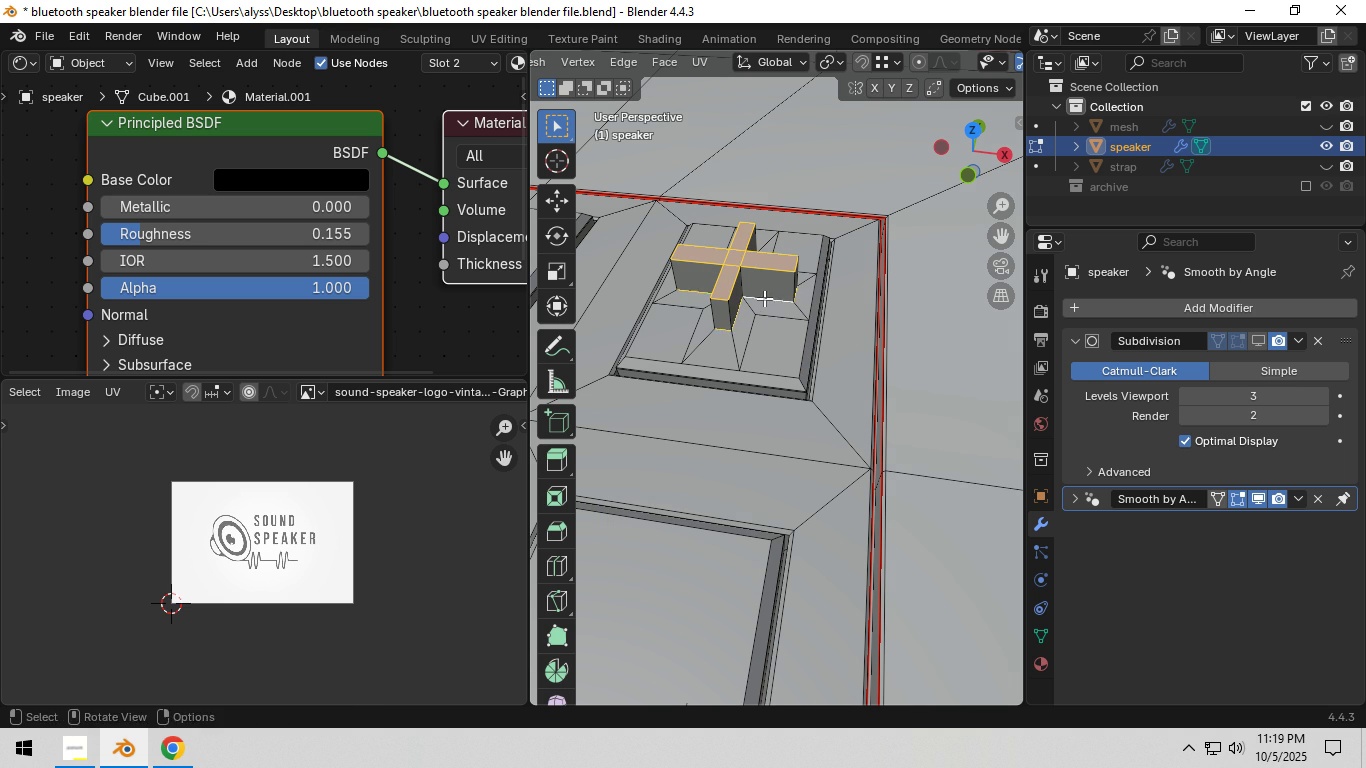 
key(Alt+Shift+AltLeft)
 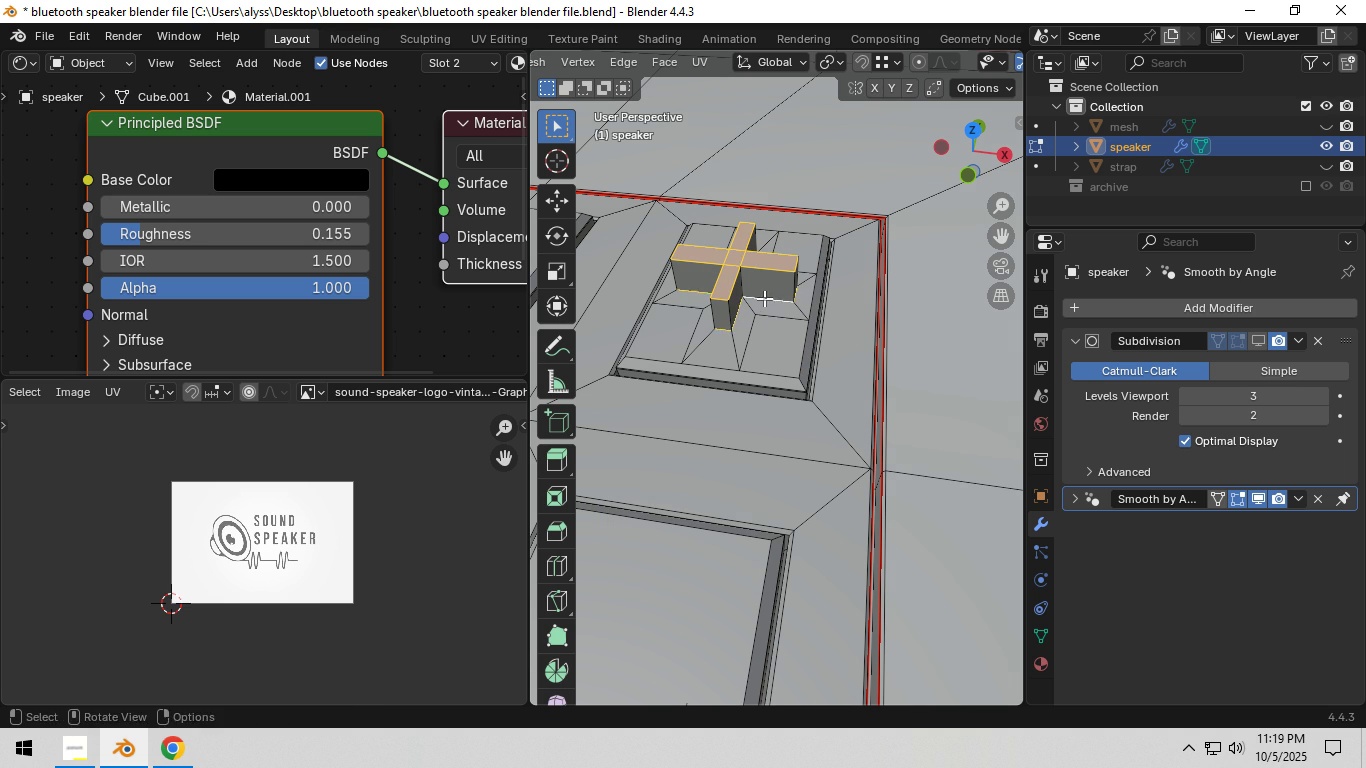 
key(Alt+Shift+AltLeft)
 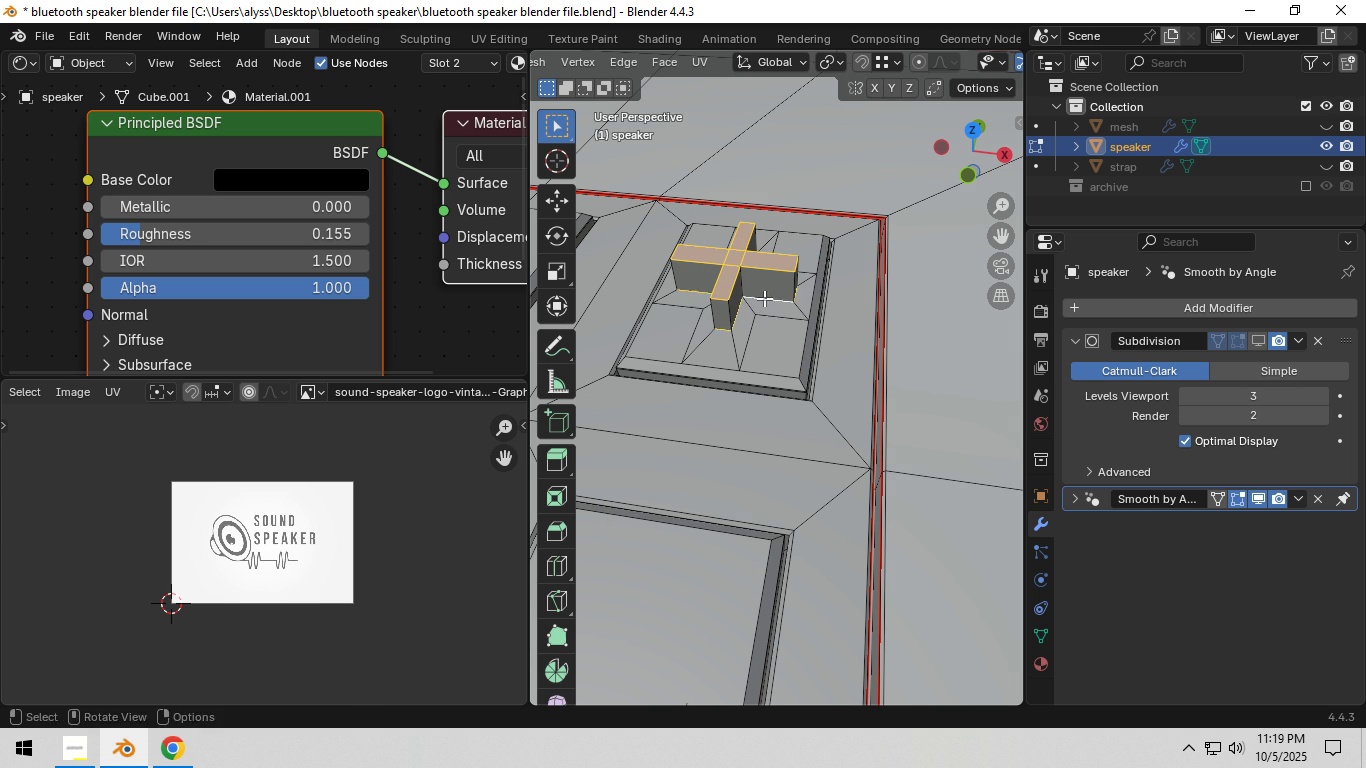 
key(Alt+Shift+AltLeft)
 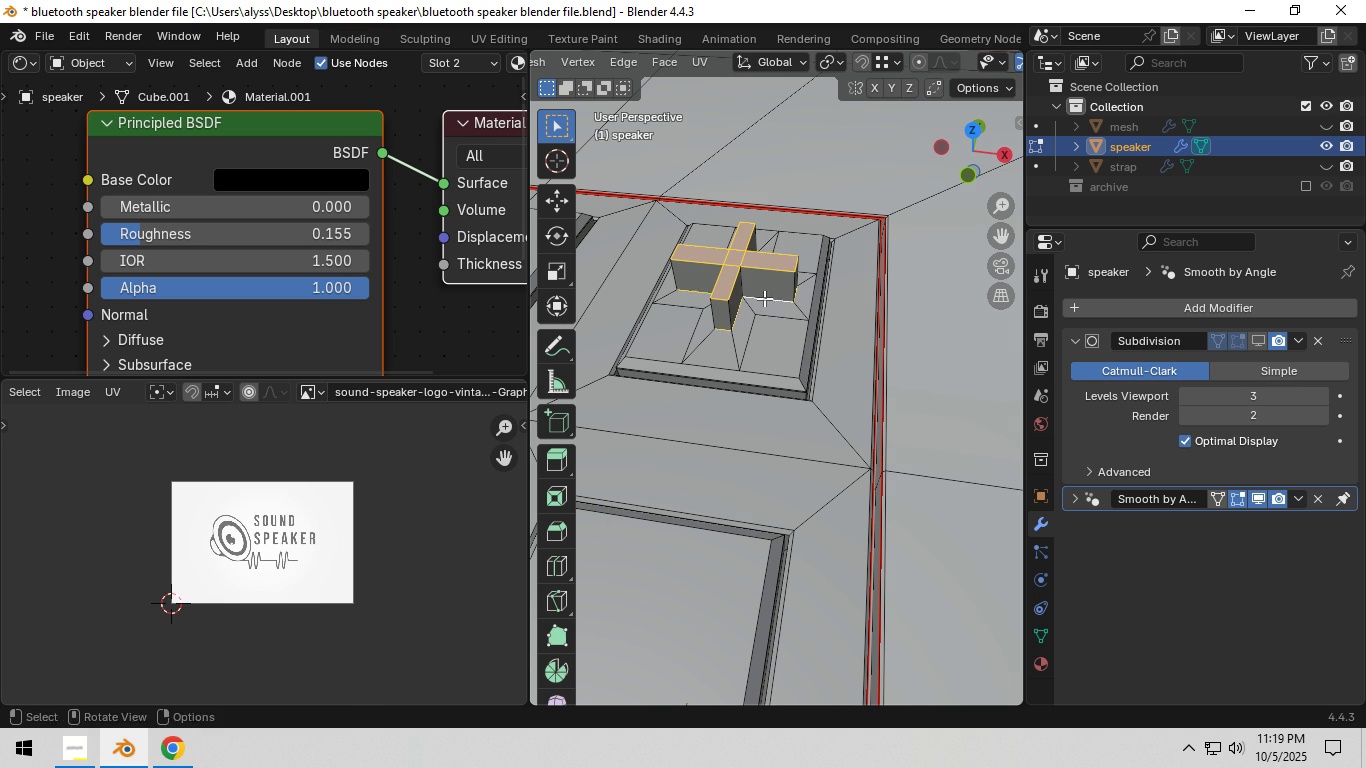 
key(Alt+Shift+AltLeft)
 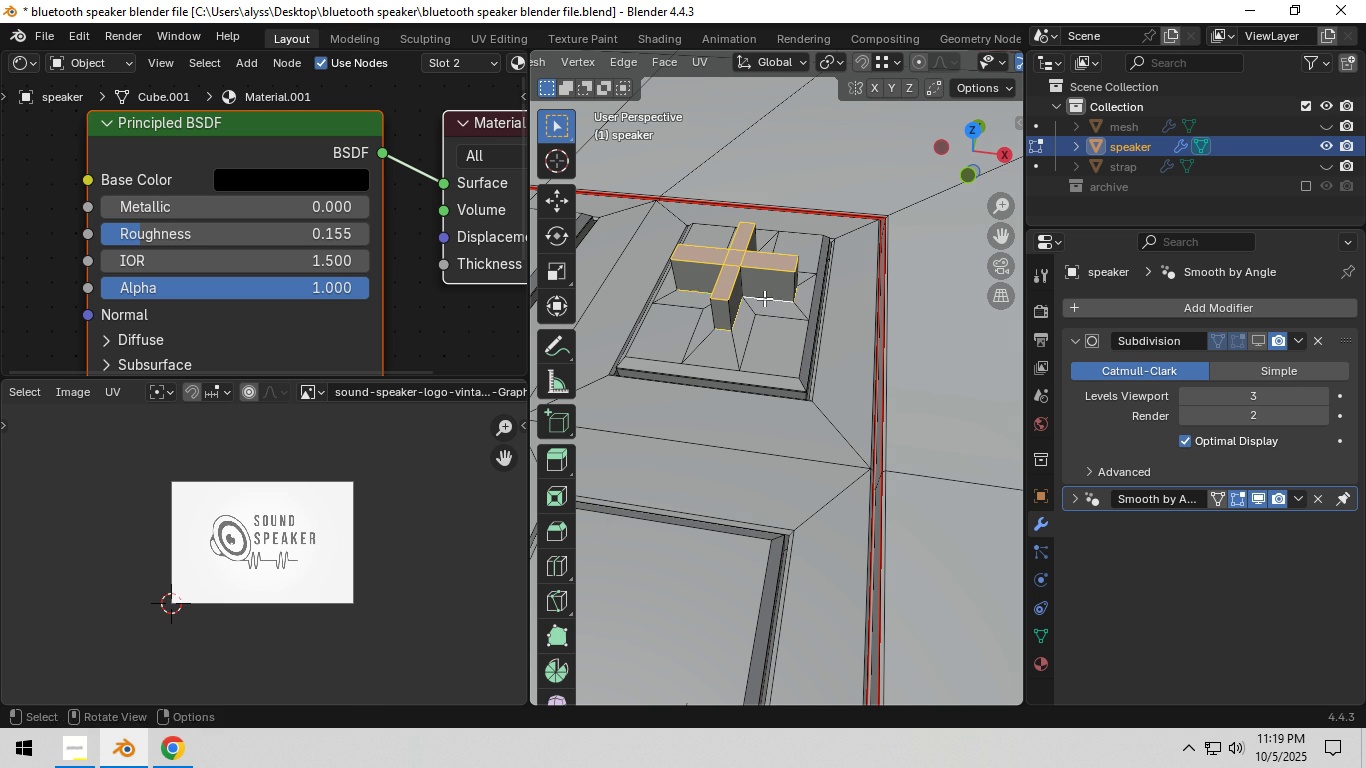 
key(Alt+Shift+AltLeft)
 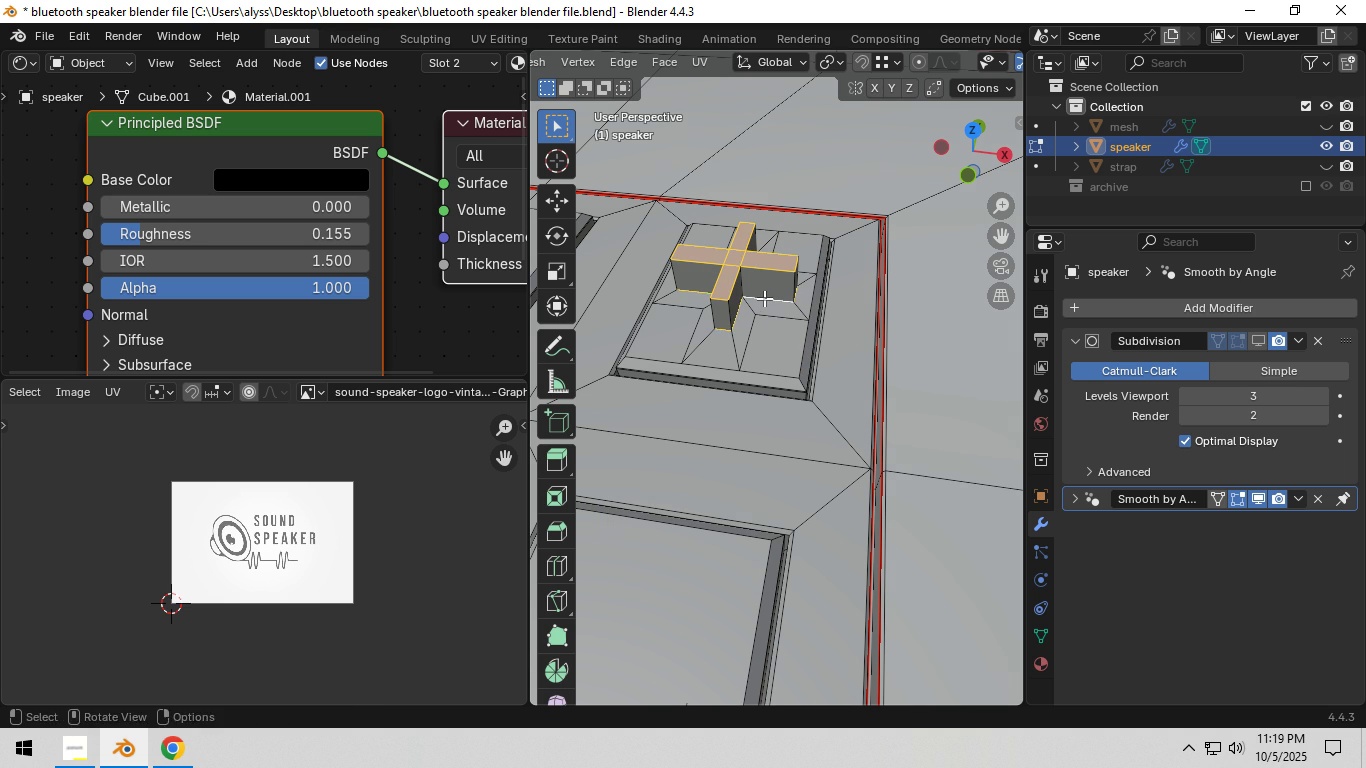 
key(Alt+Shift+AltLeft)
 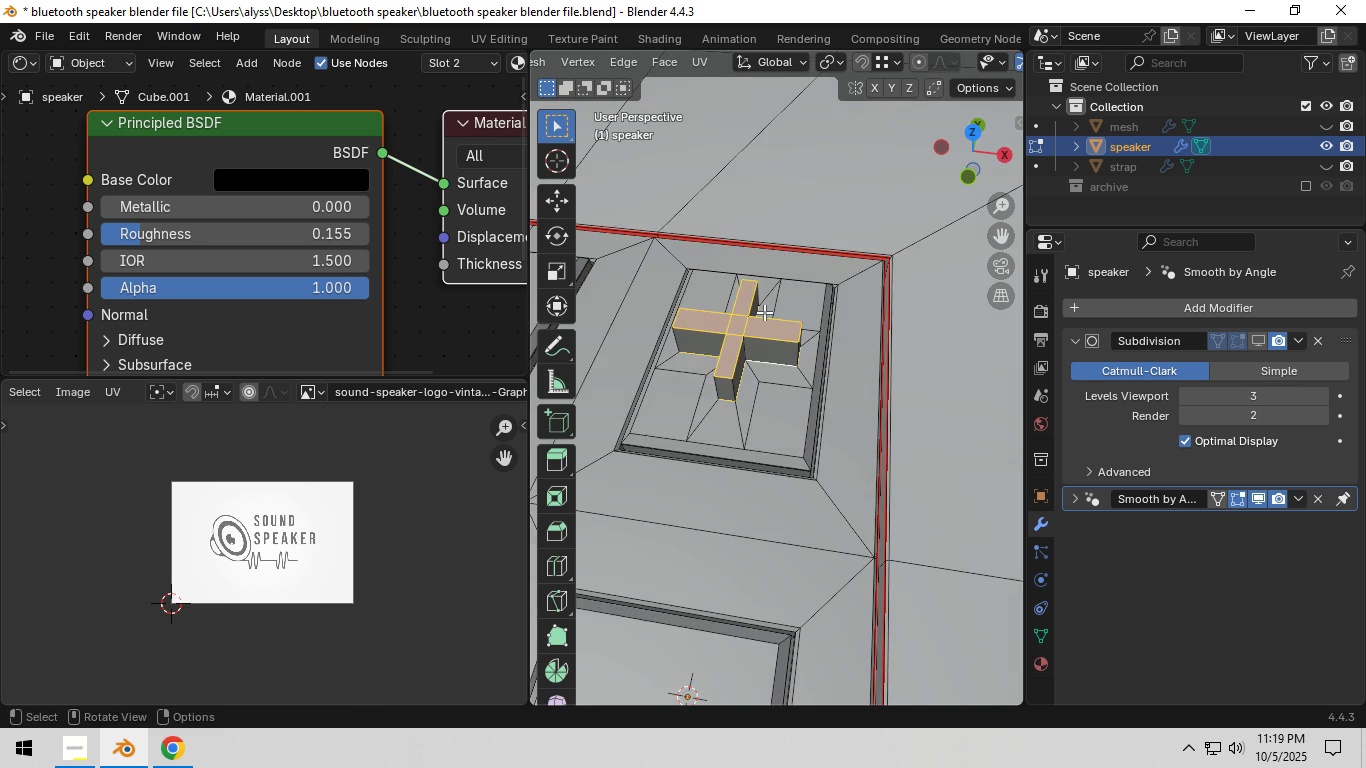 
scroll: coordinate [764, 312], scroll_direction: up, amount: 1.0